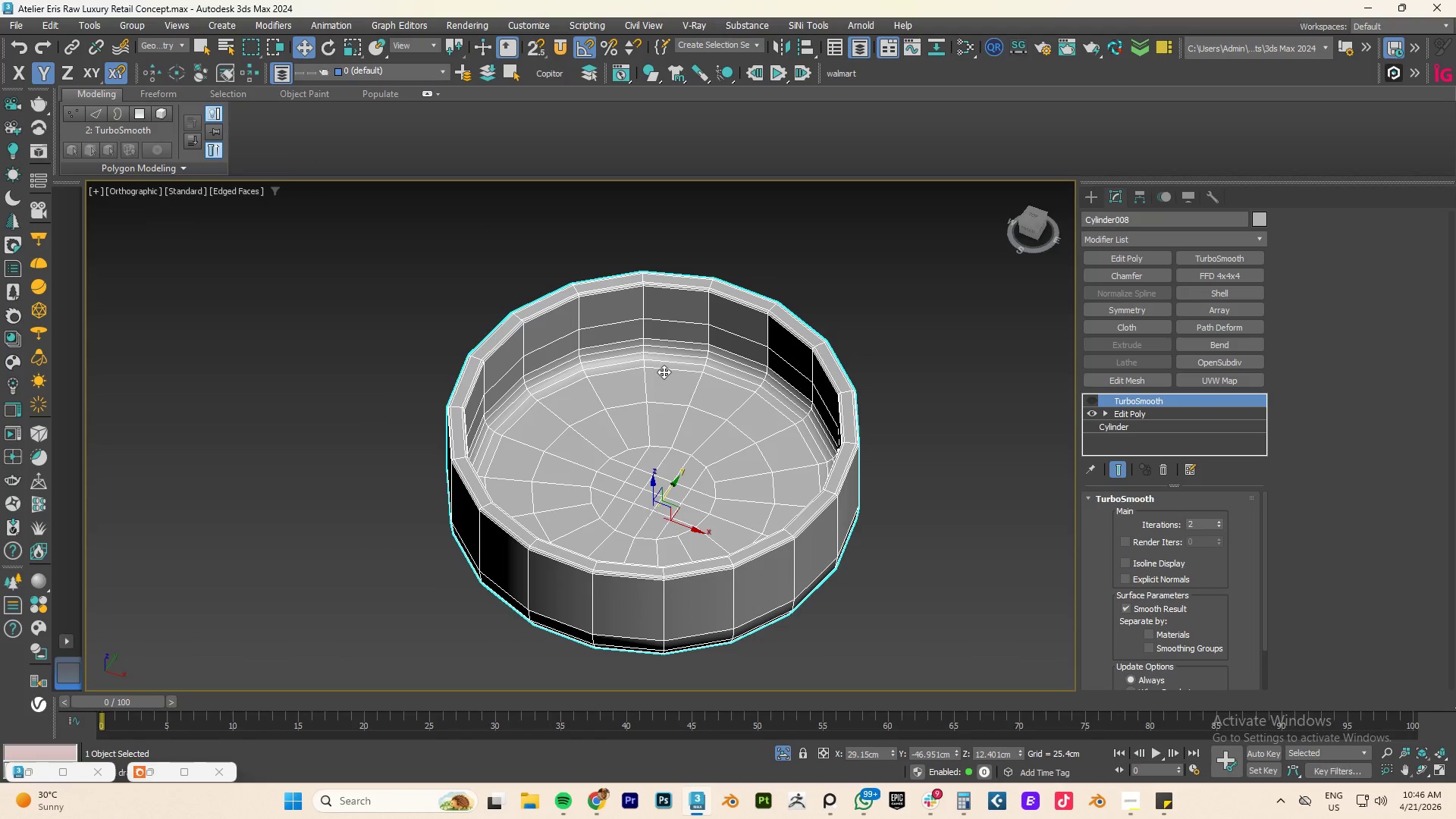 
key(Alt+AltLeft)
 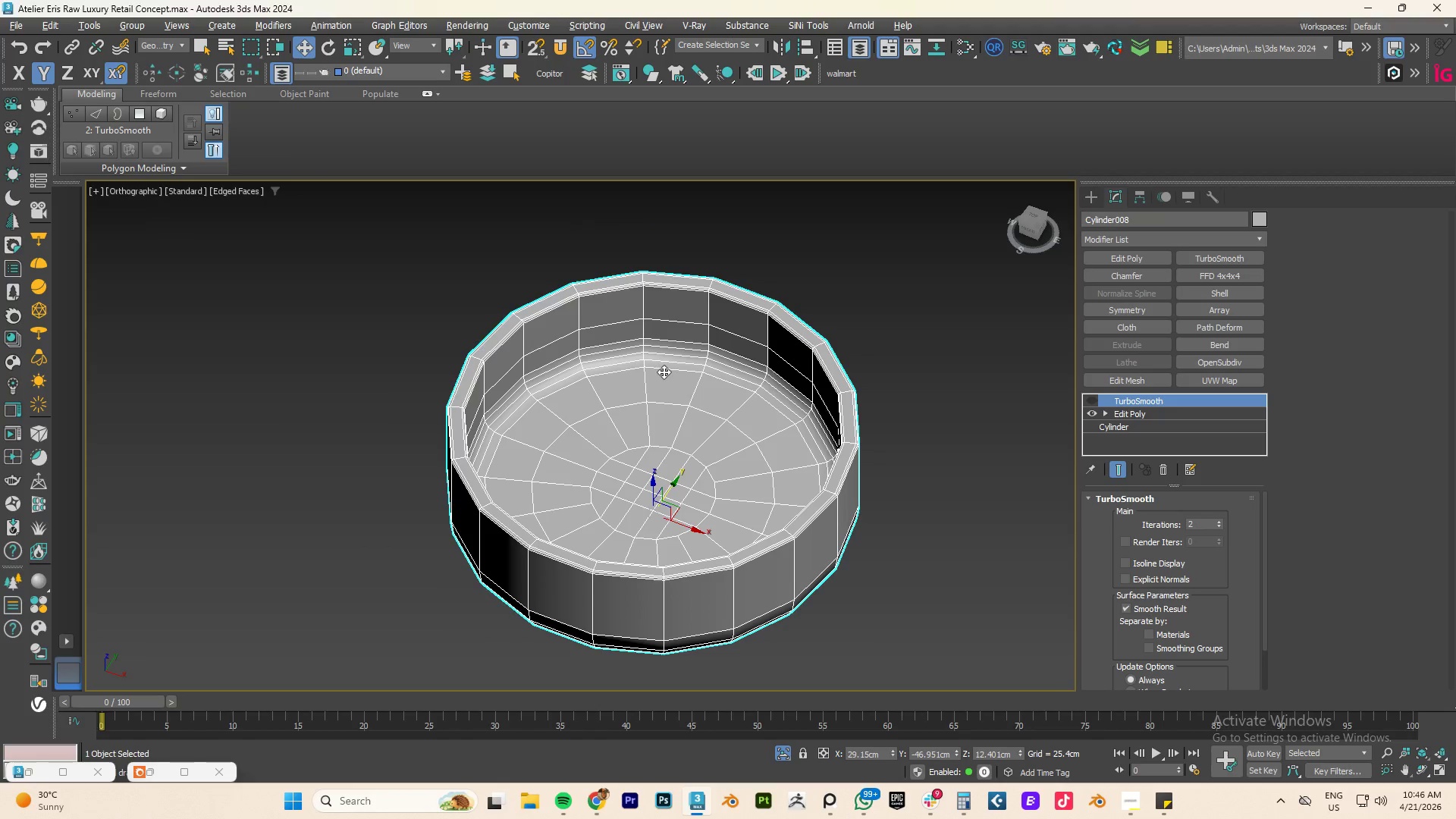 
key(Alt+Tab)
 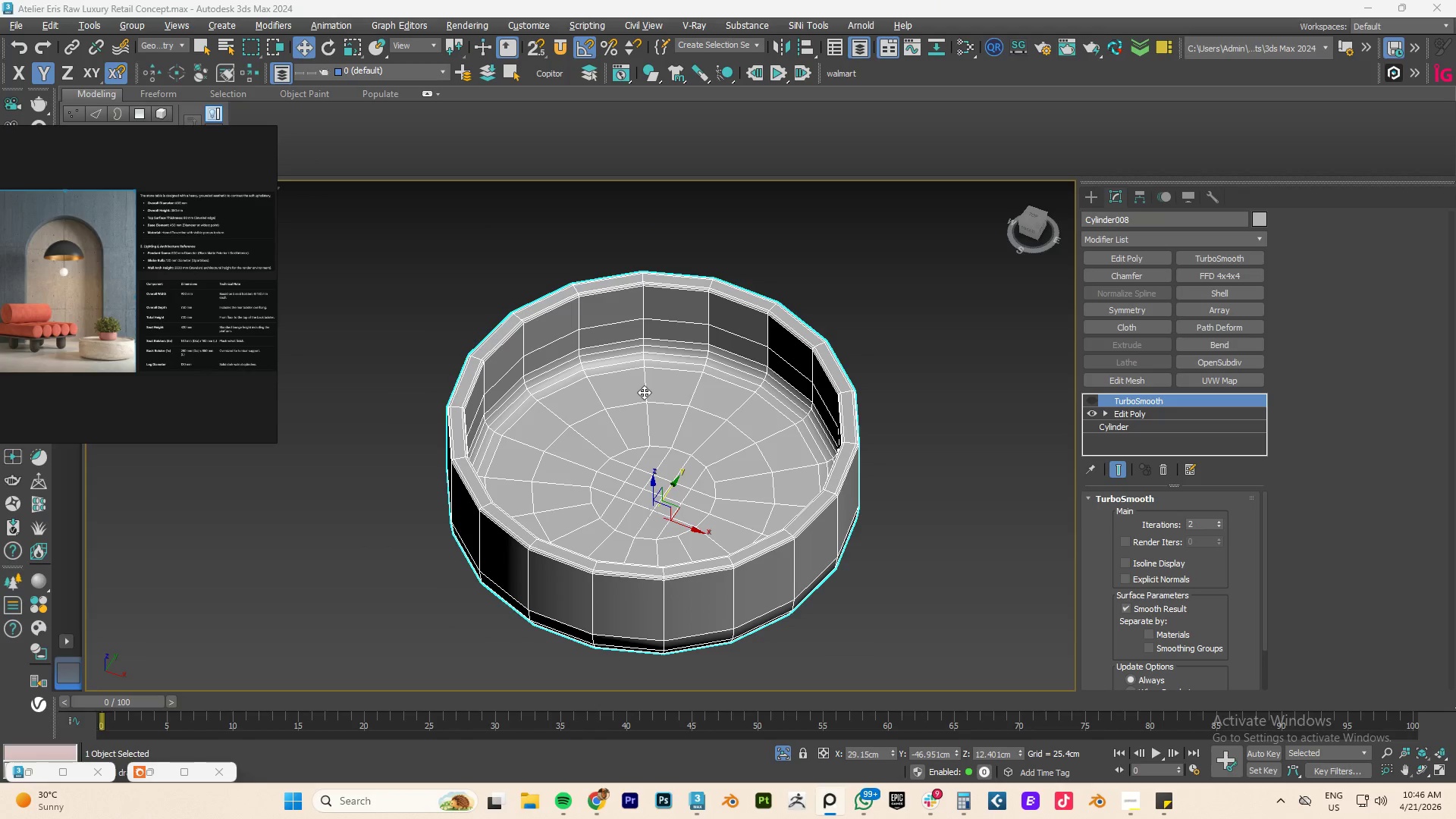 
key(Alt+Tab)
 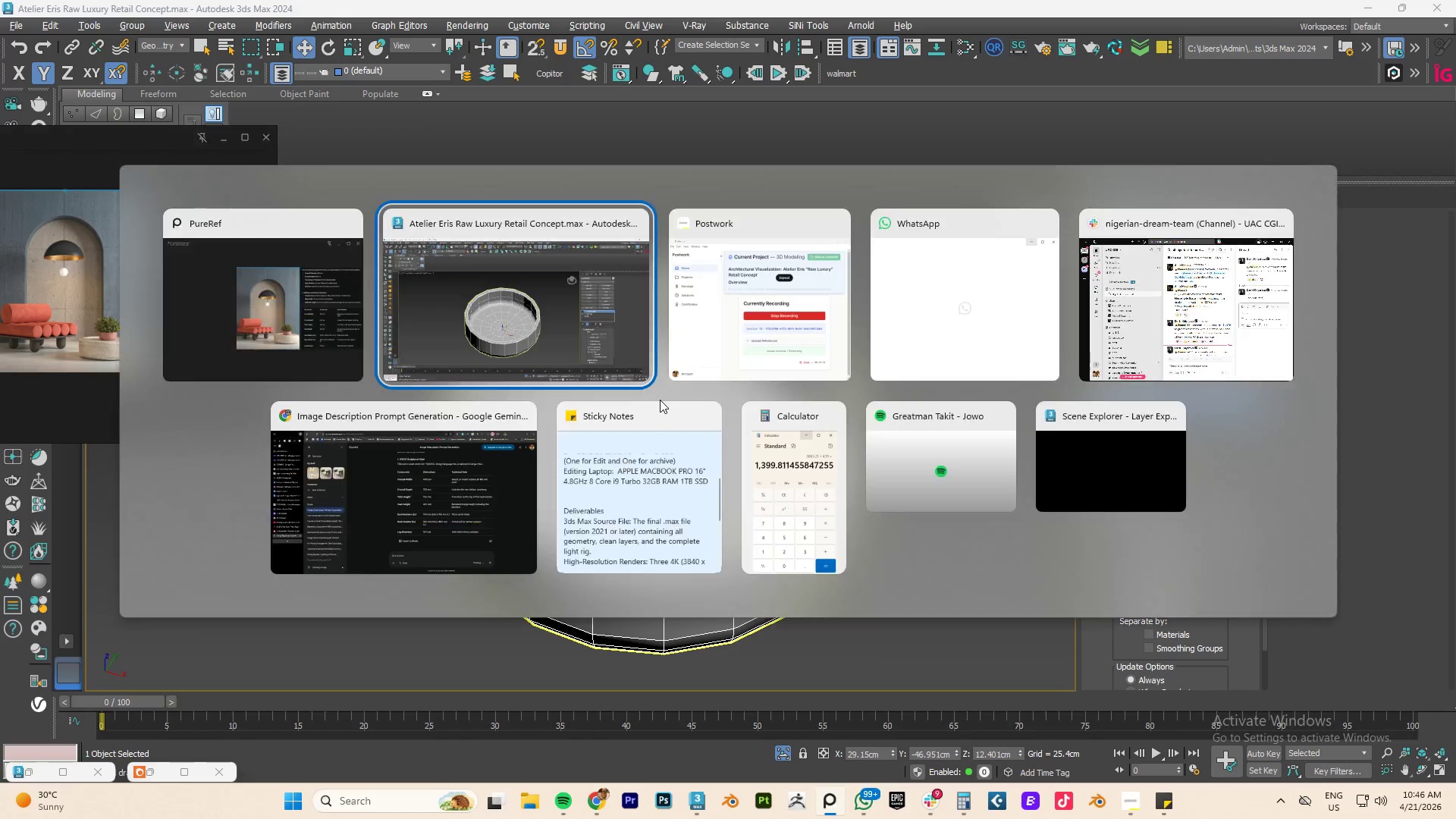 
key(Alt+Tab)